 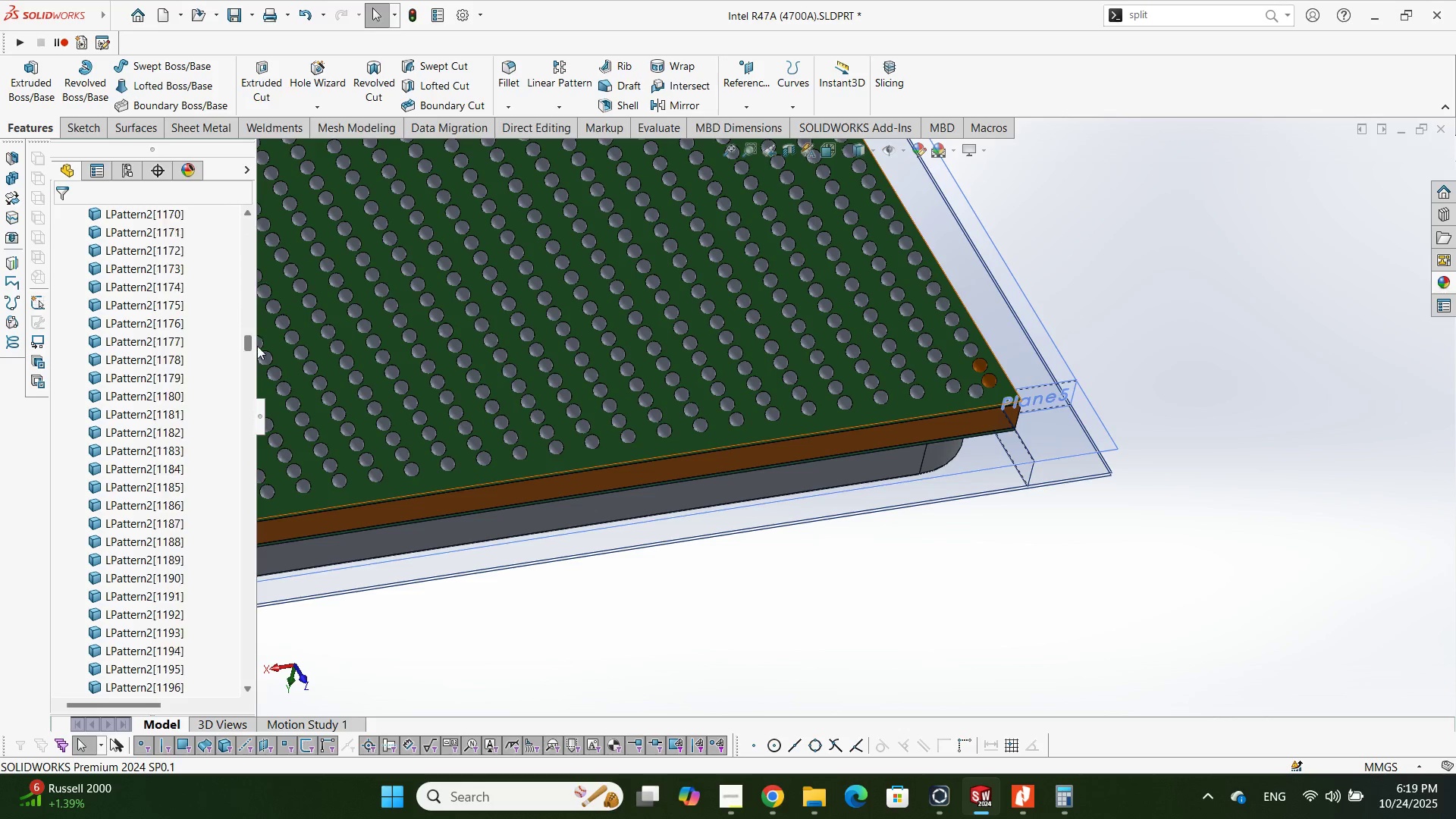 
left_click([108, 686])
 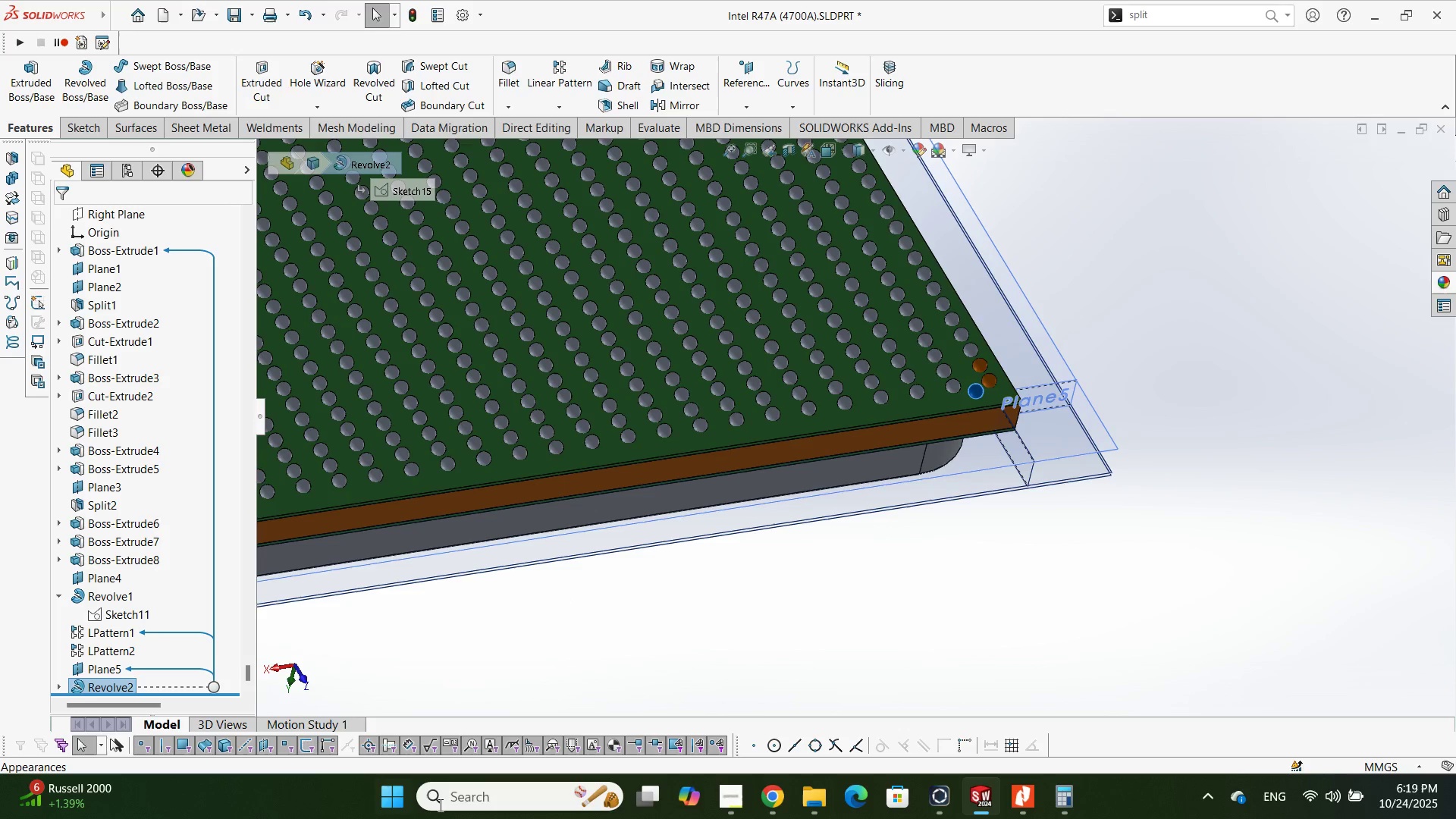 
left_click([813, 558])
 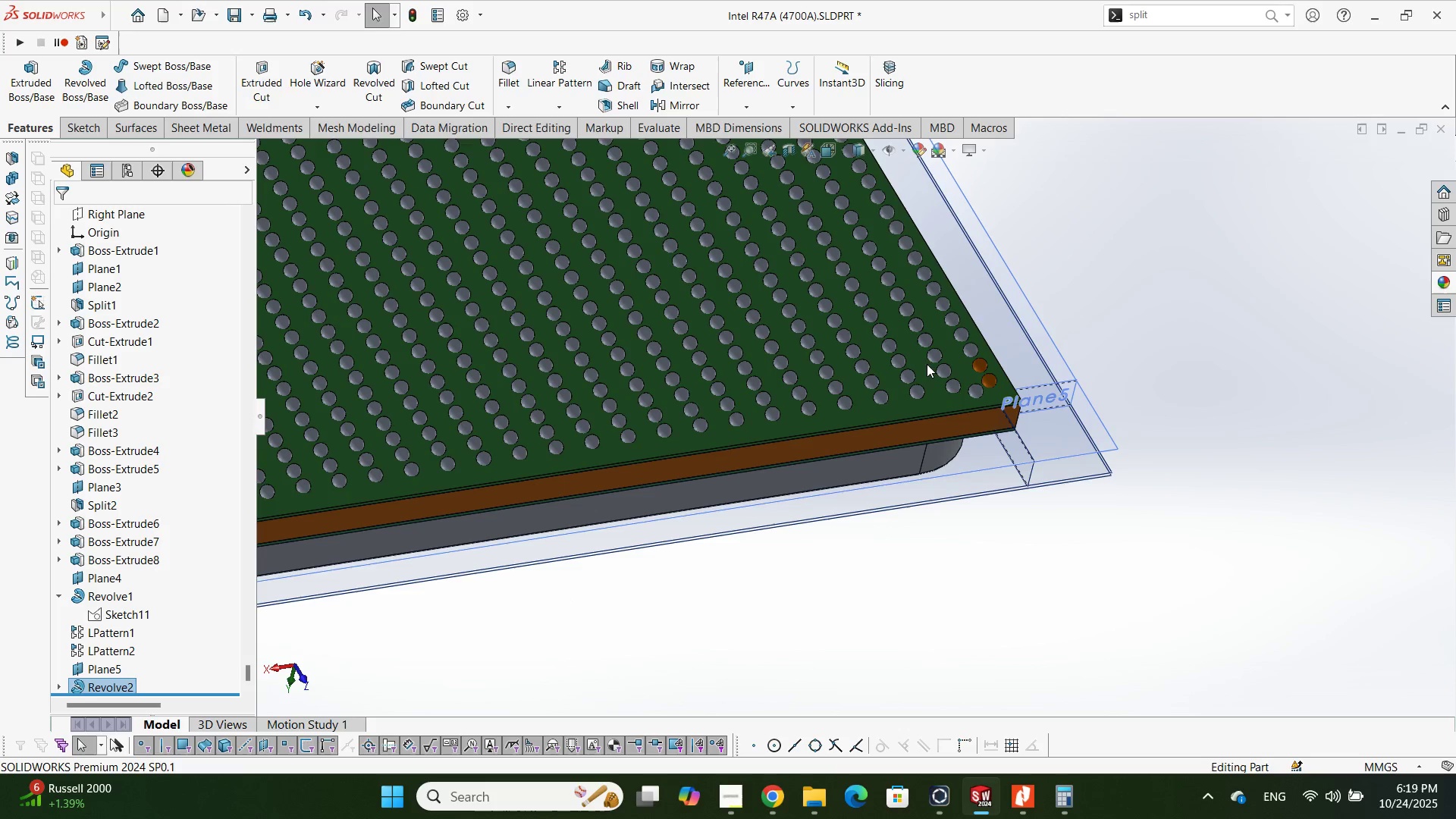 
scroll: coordinate [921, 335], scroll_direction: down, amount: 2.0
 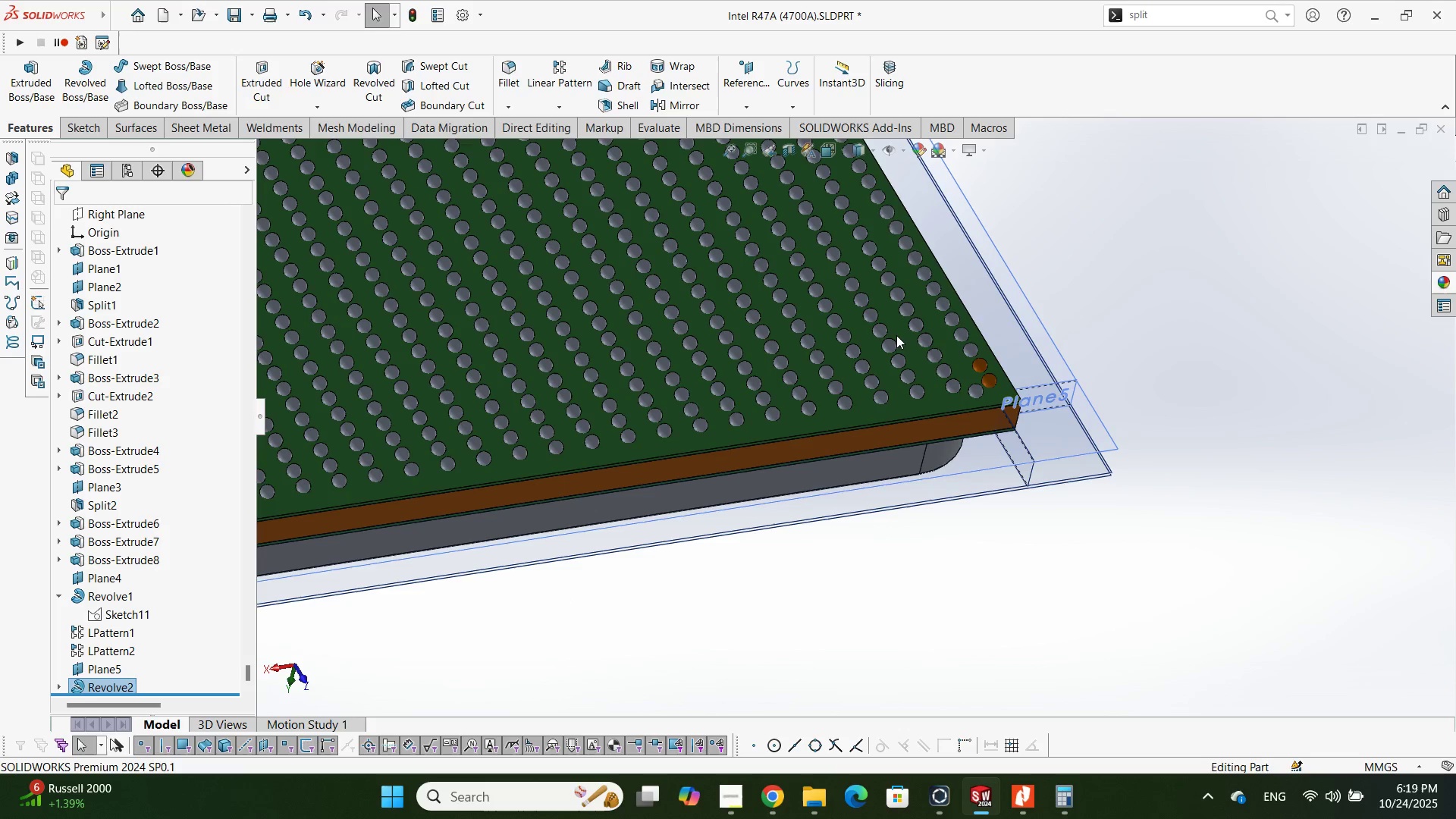 
mouse_move([950, 340])
 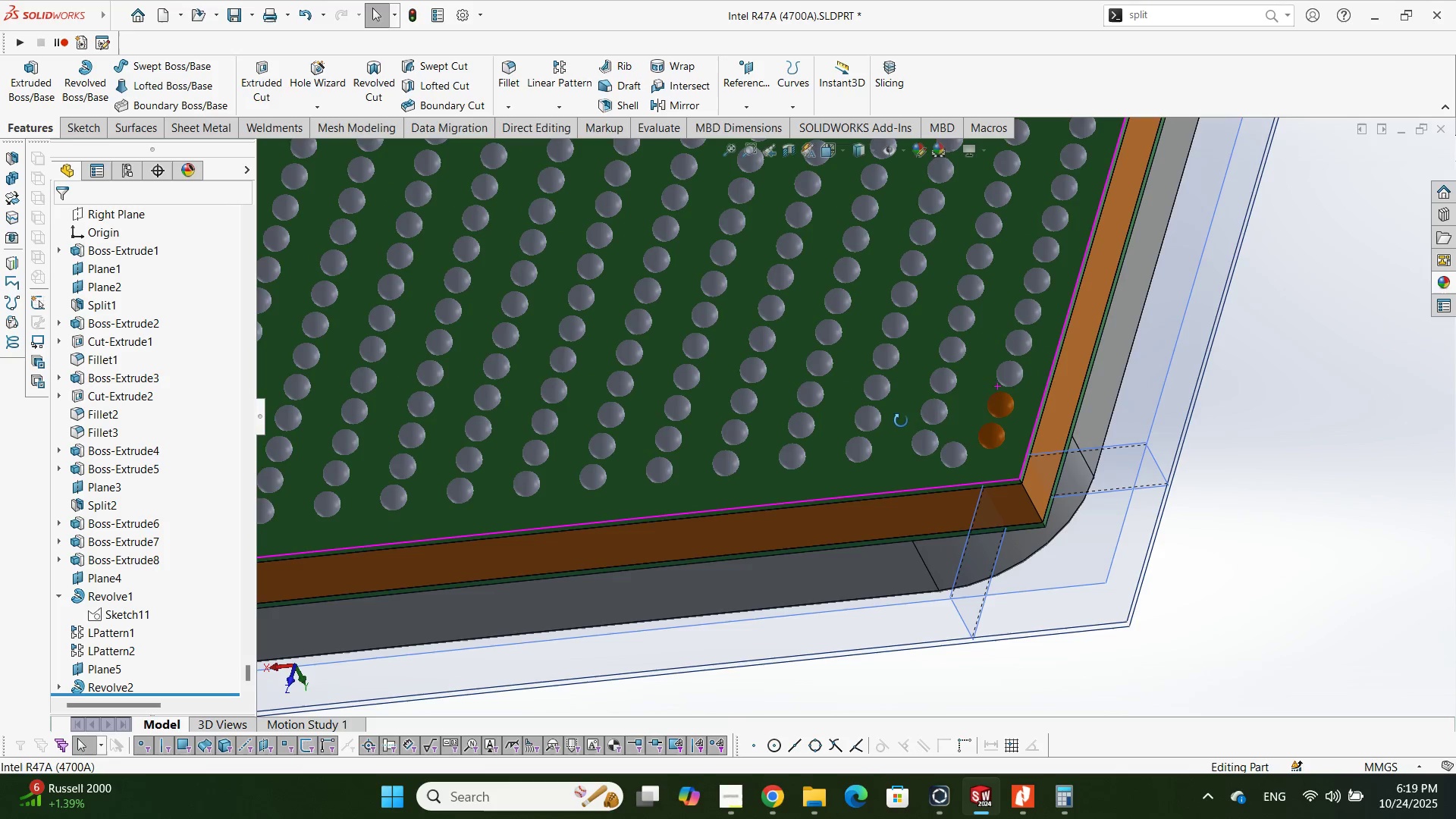 
scroll: coordinate [994, 427], scroll_direction: down, amount: 3.0
 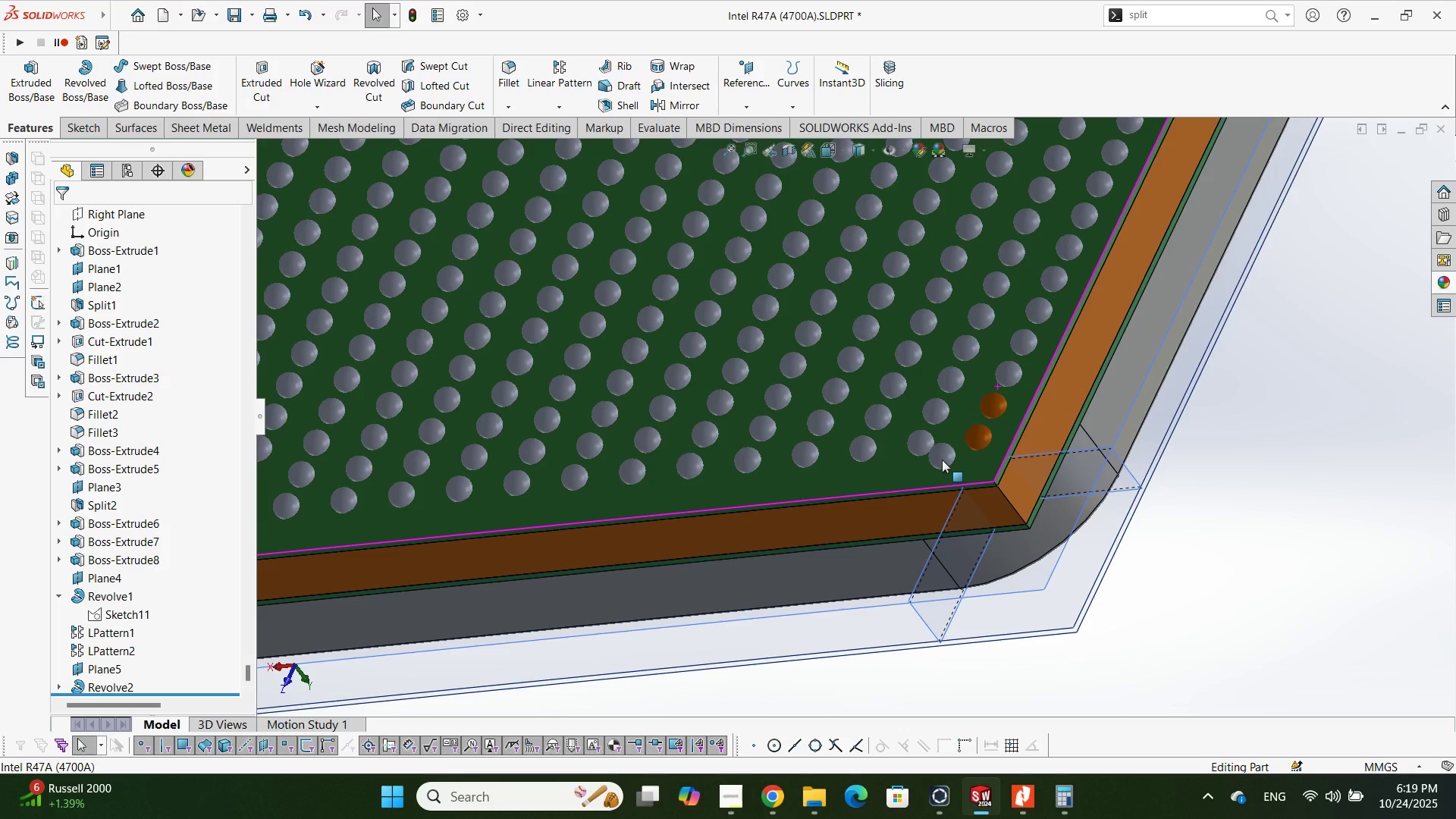 
wait(6.04)
 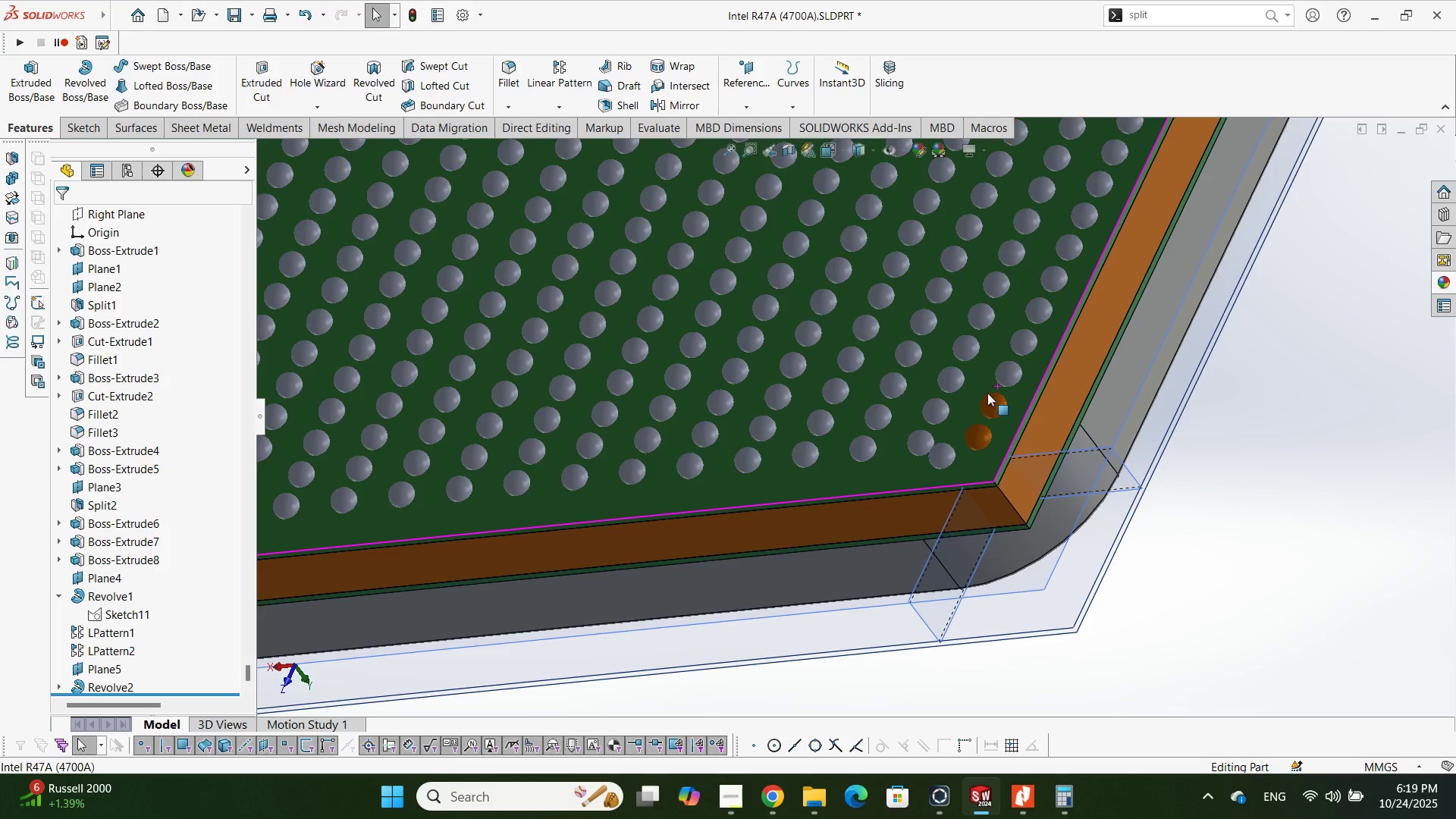 
scroll: coordinate [948, 470], scroll_direction: up, amount: 2.0
 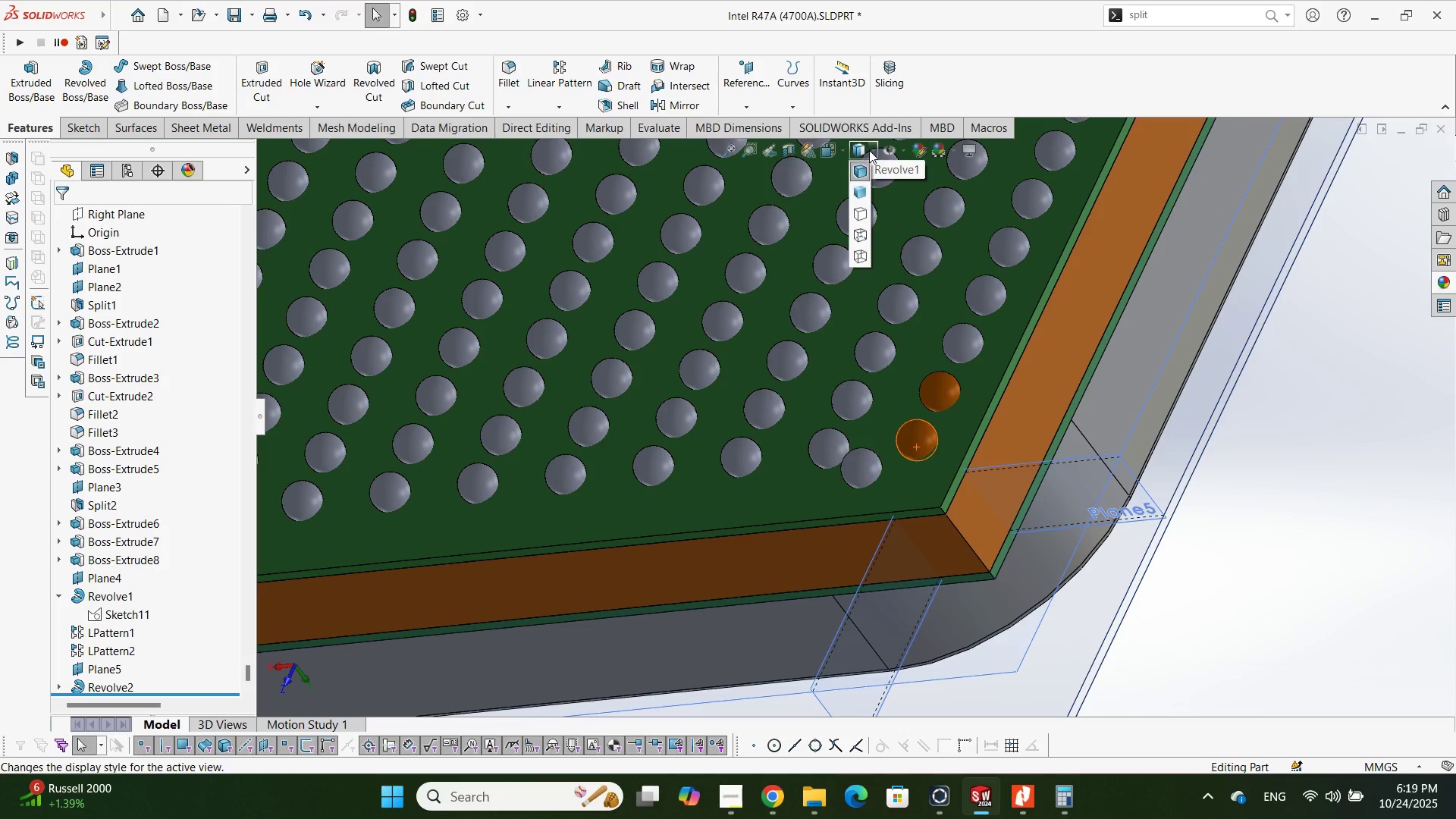 
wait(6.87)
 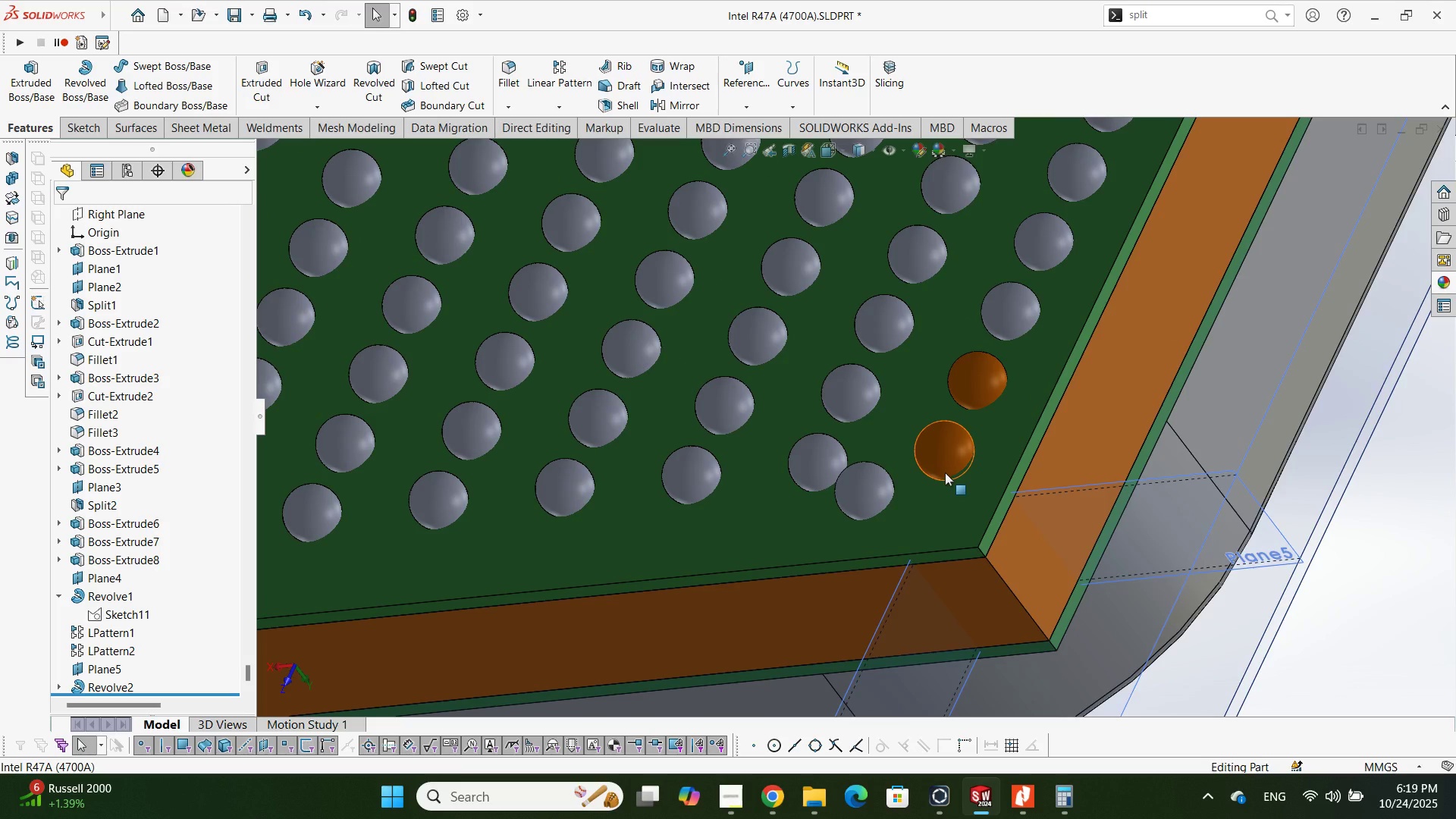 
scroll: coordinate [1206, 488], scroll_direction: up, amount: 1.0
 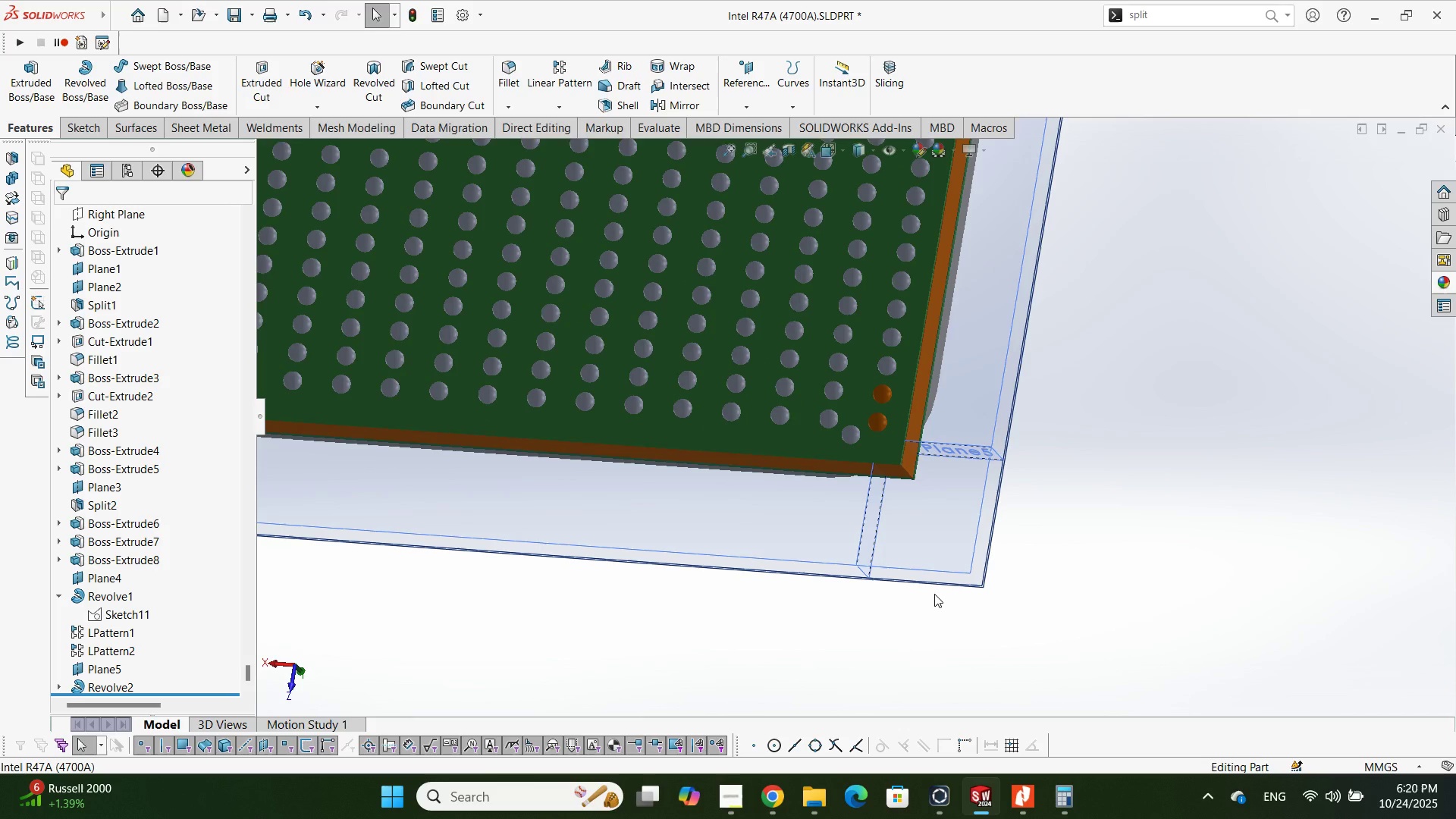 
wait(14.65)
 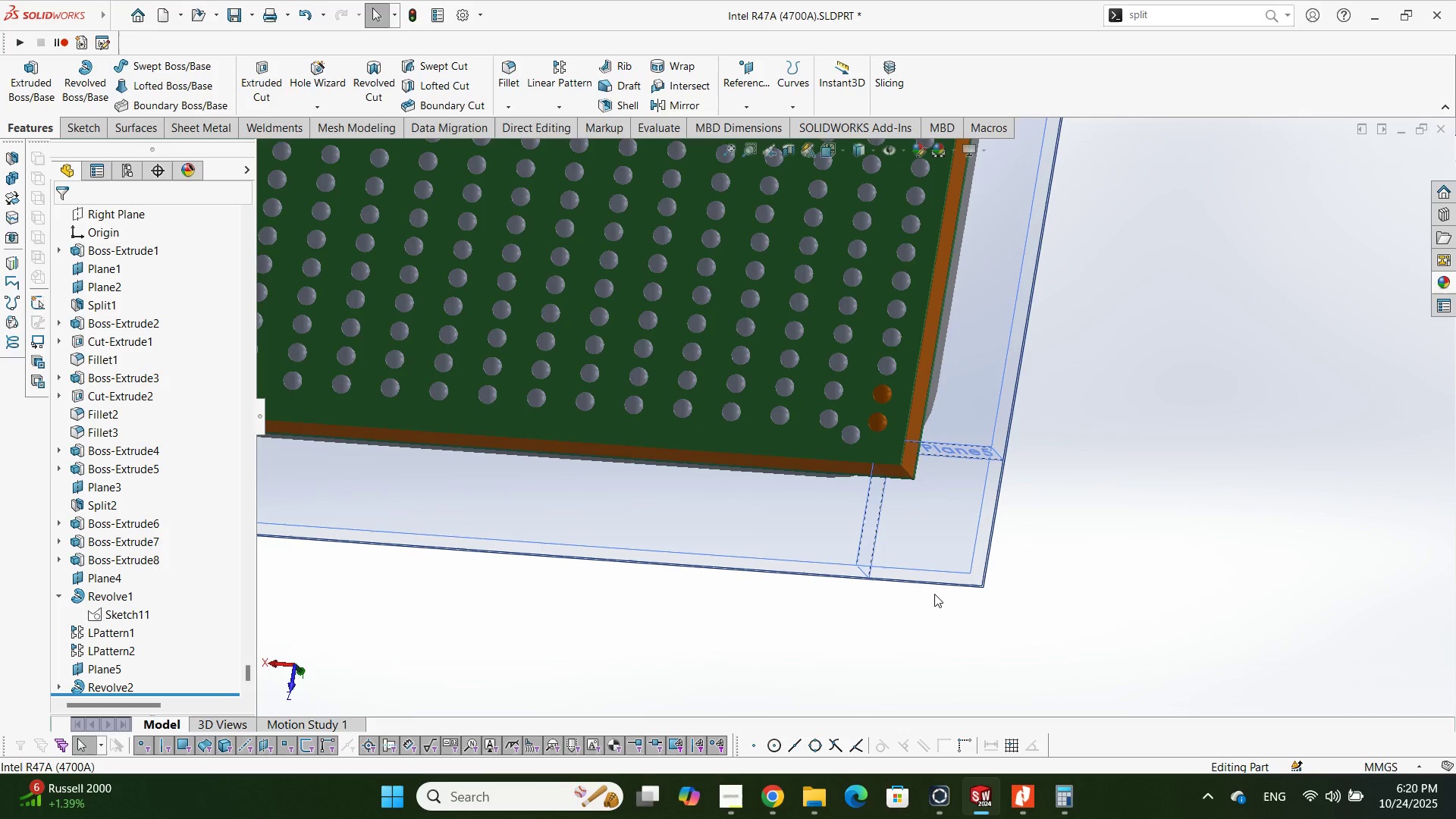 
left_click([1446, 283])
 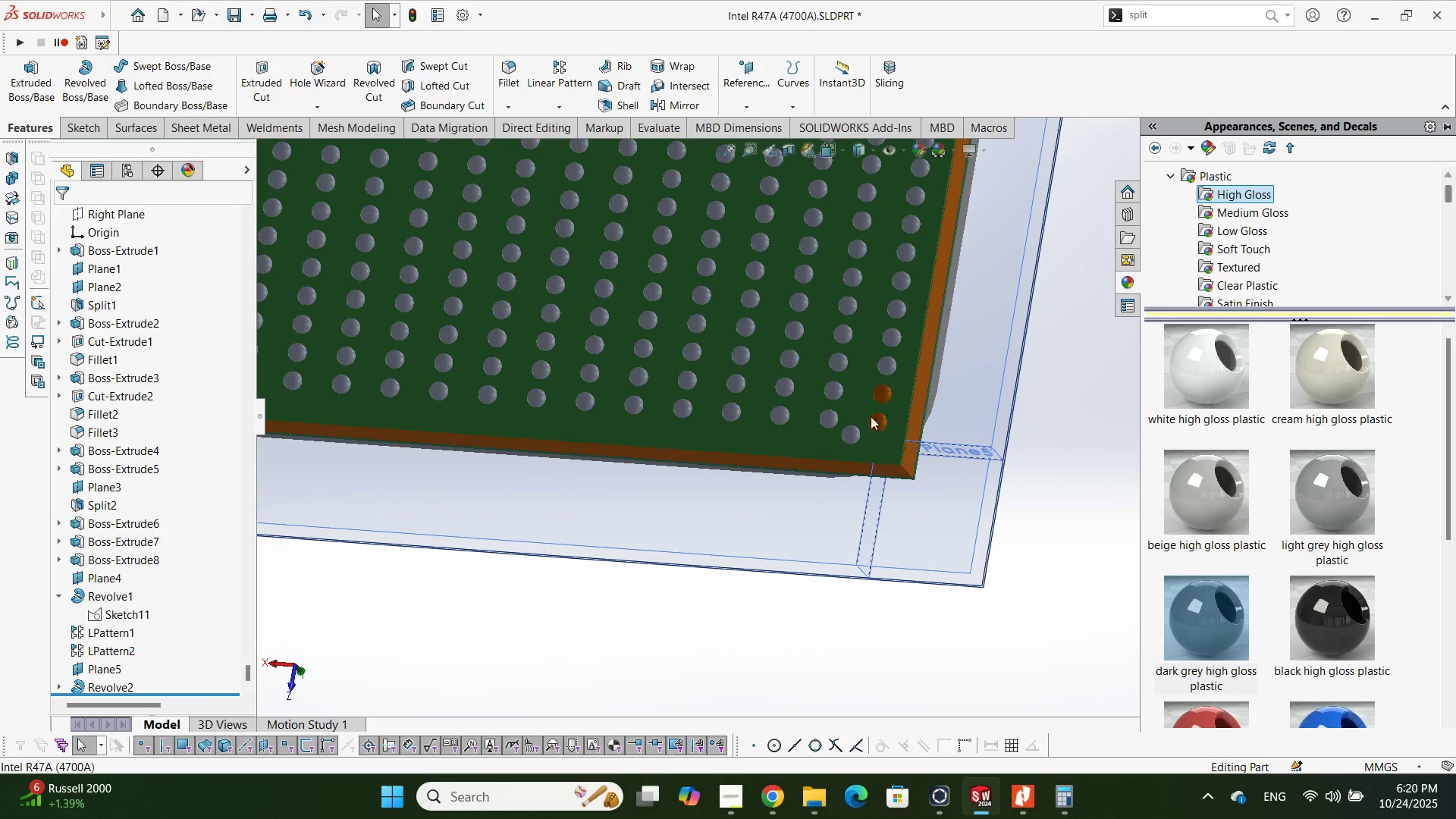 
scroll: coordinate [871, 403], scroll_direction: down, amount: 2.0
 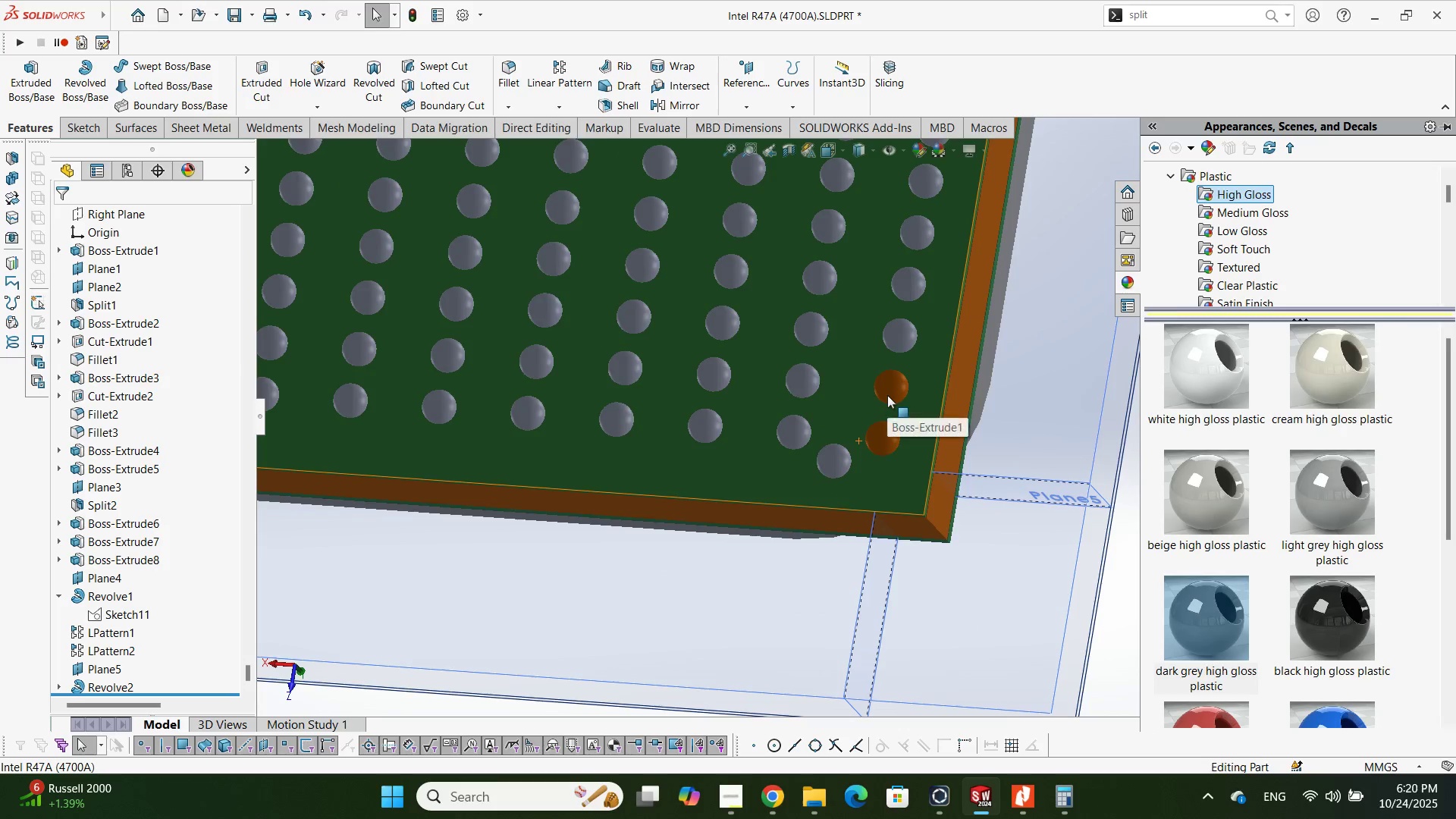 
left_click([887, 395])
 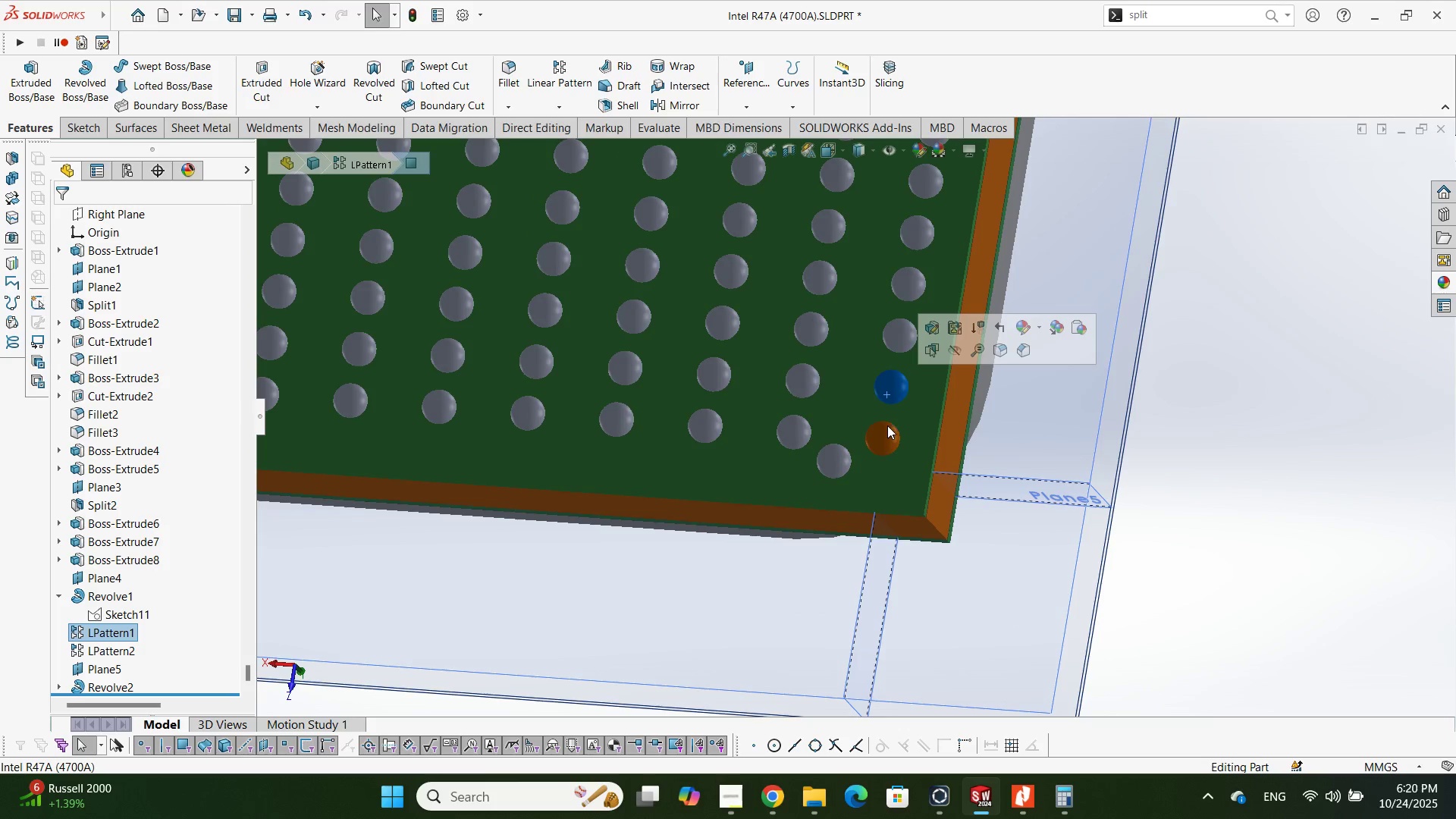 
hold_key(key=ControlLeft, duration=6.75)
left_click([877, 438])
 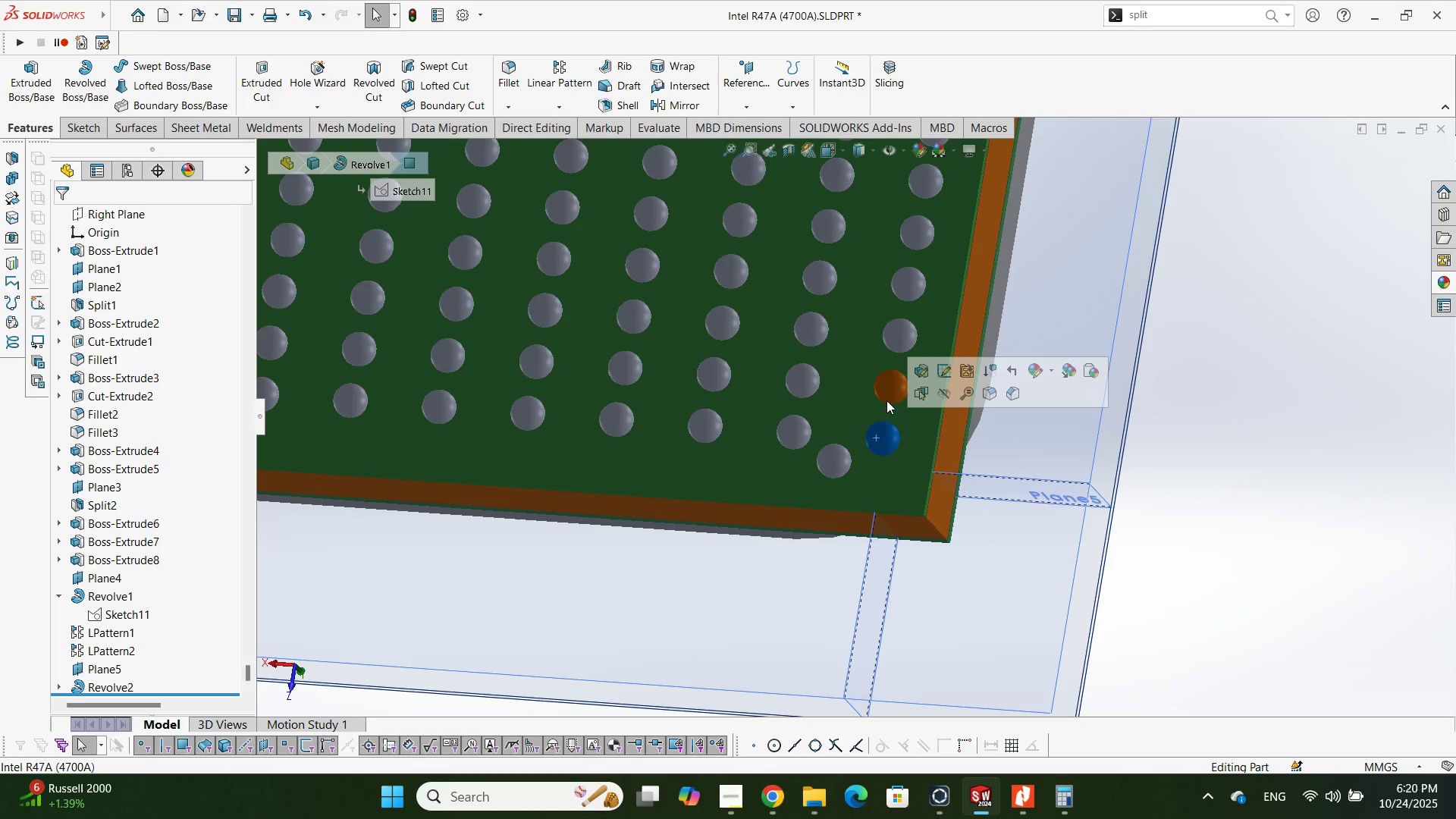 
left_click([886, 384])
 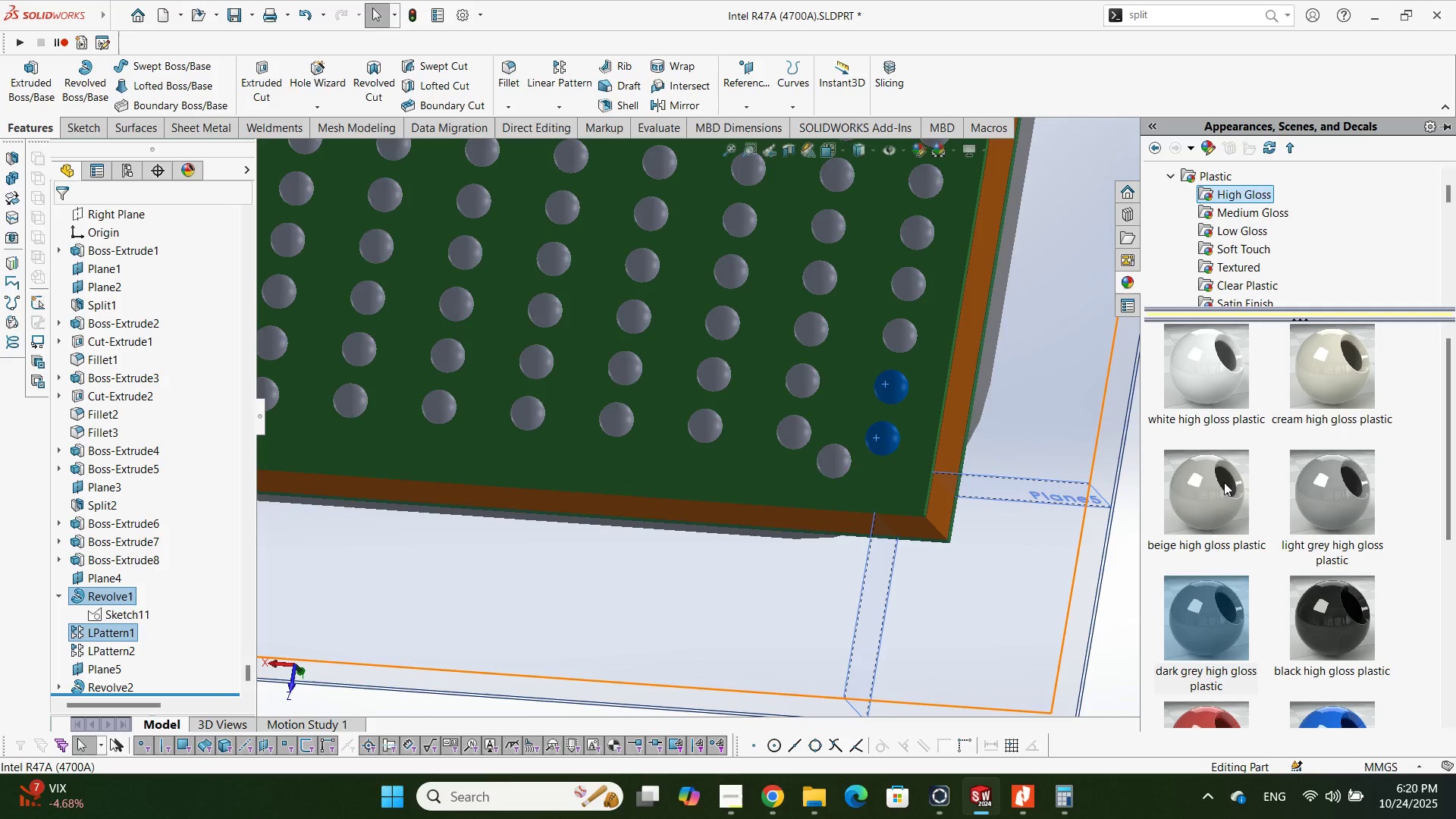 
left_click([1171, 168])
 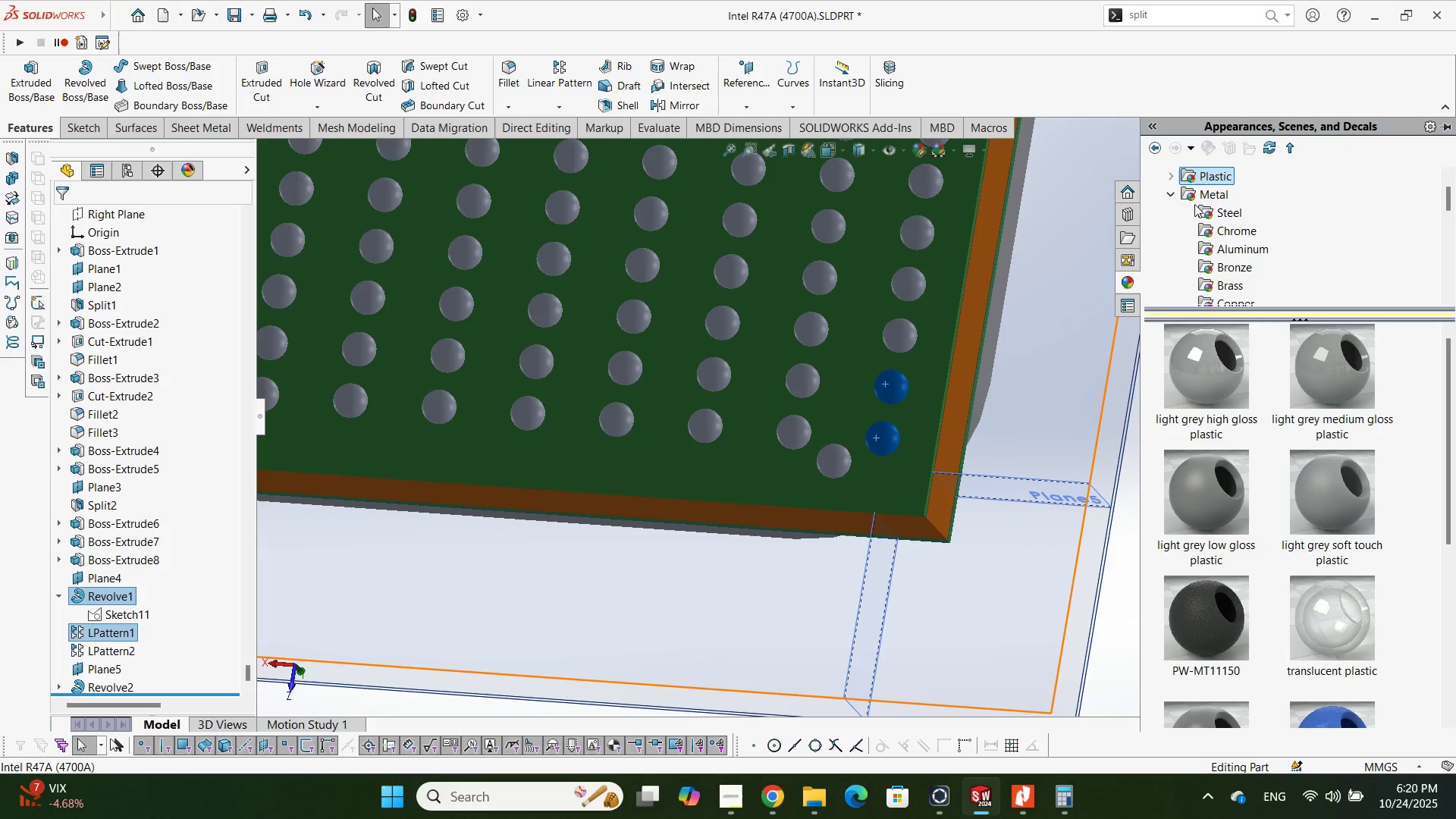 
left_click([1194, 204])
 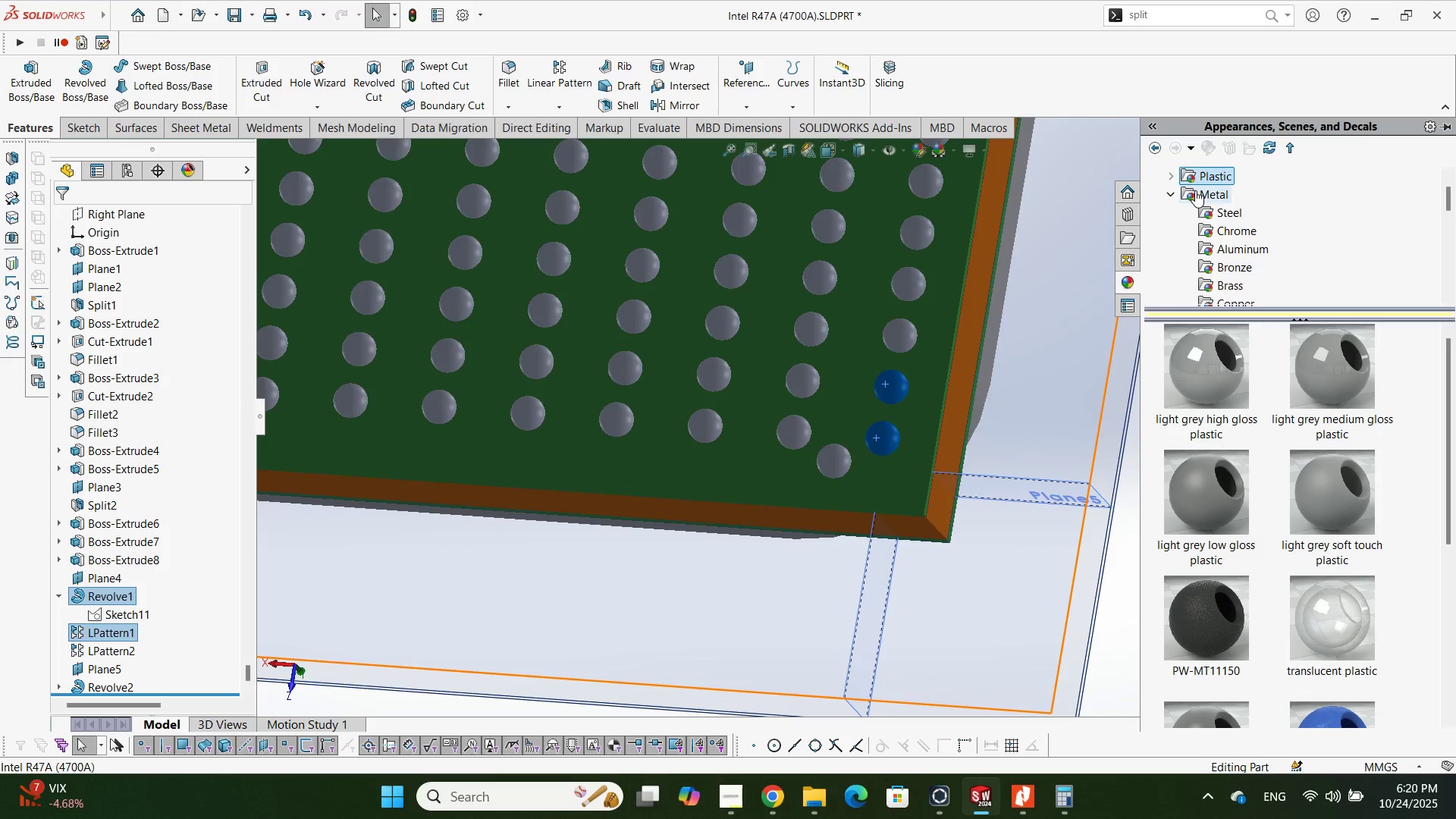 
left_click([1195, 190])
 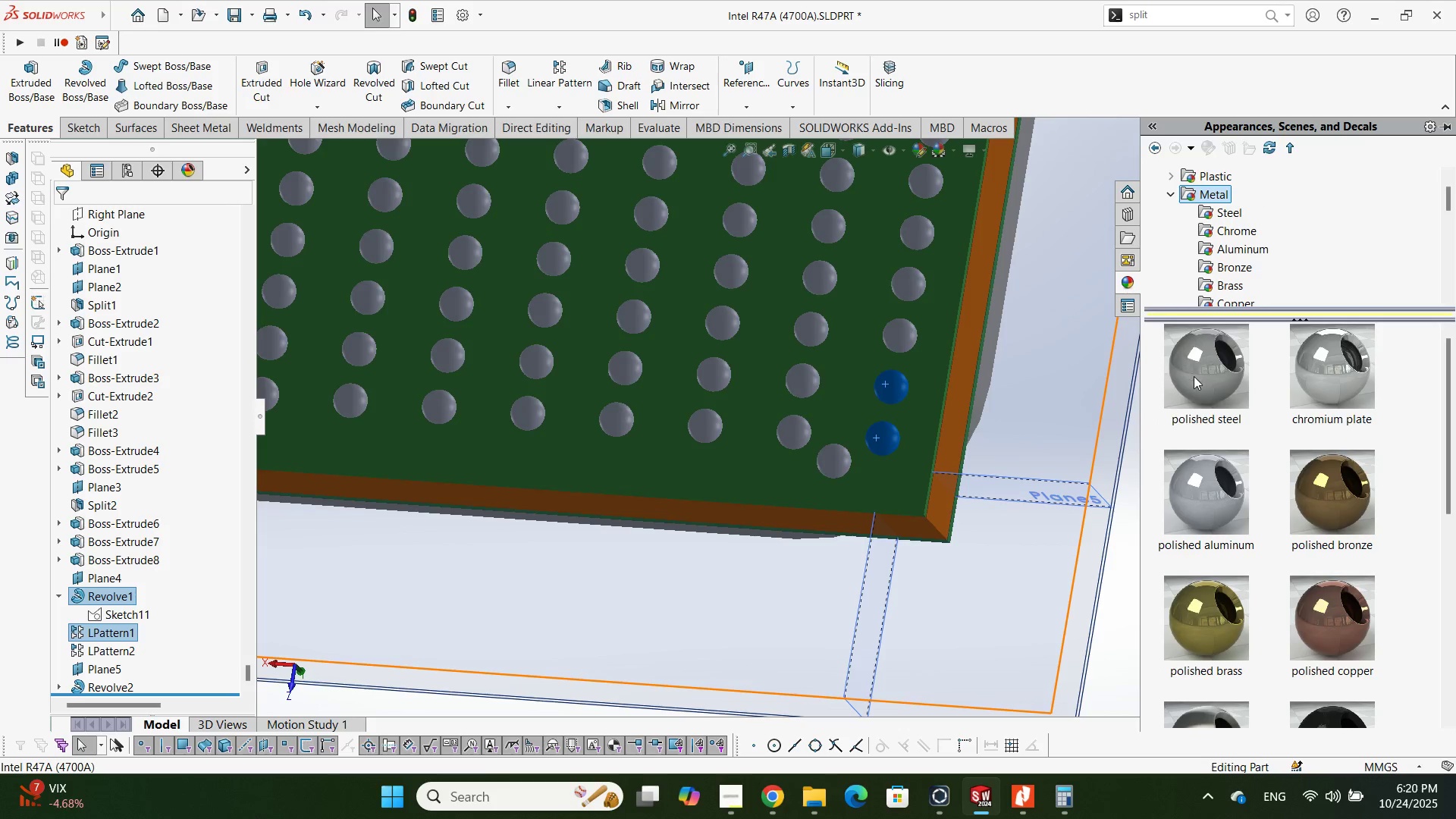 
left_click([1194, 376])
 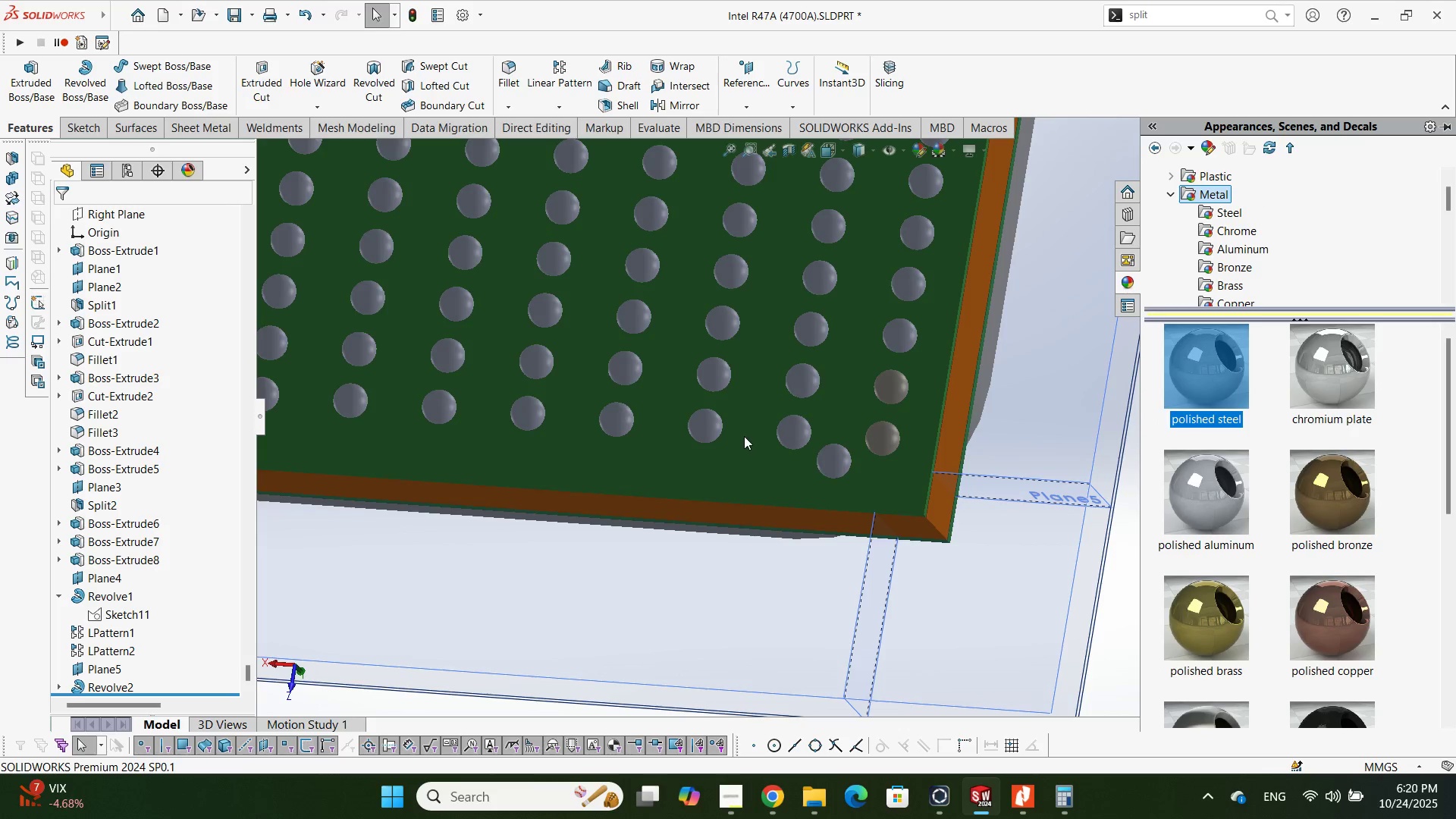 
scroll: coordinate [940, 422], scroll_direction: up, amount: 3.0
 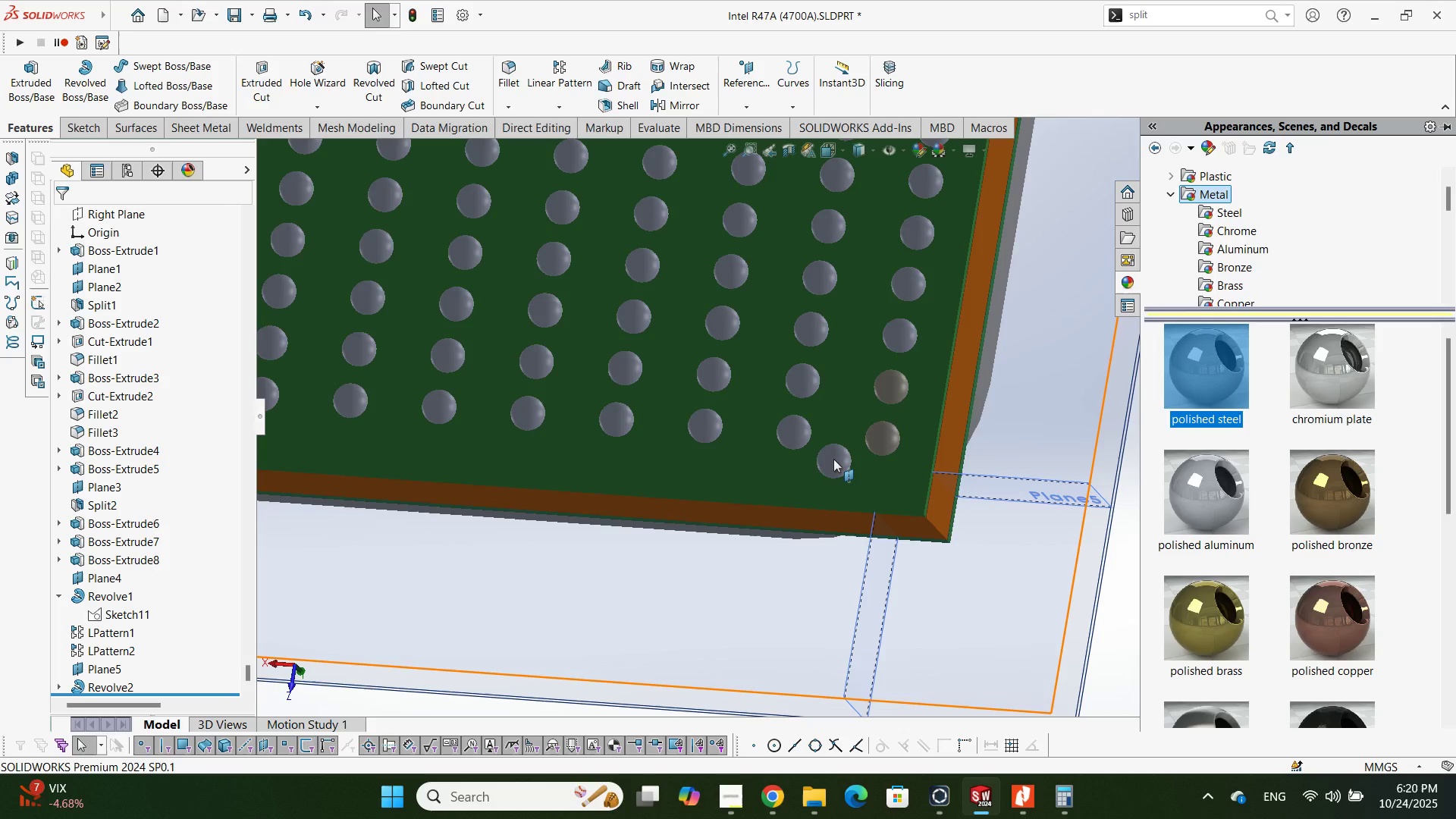 
wait(6.36)
 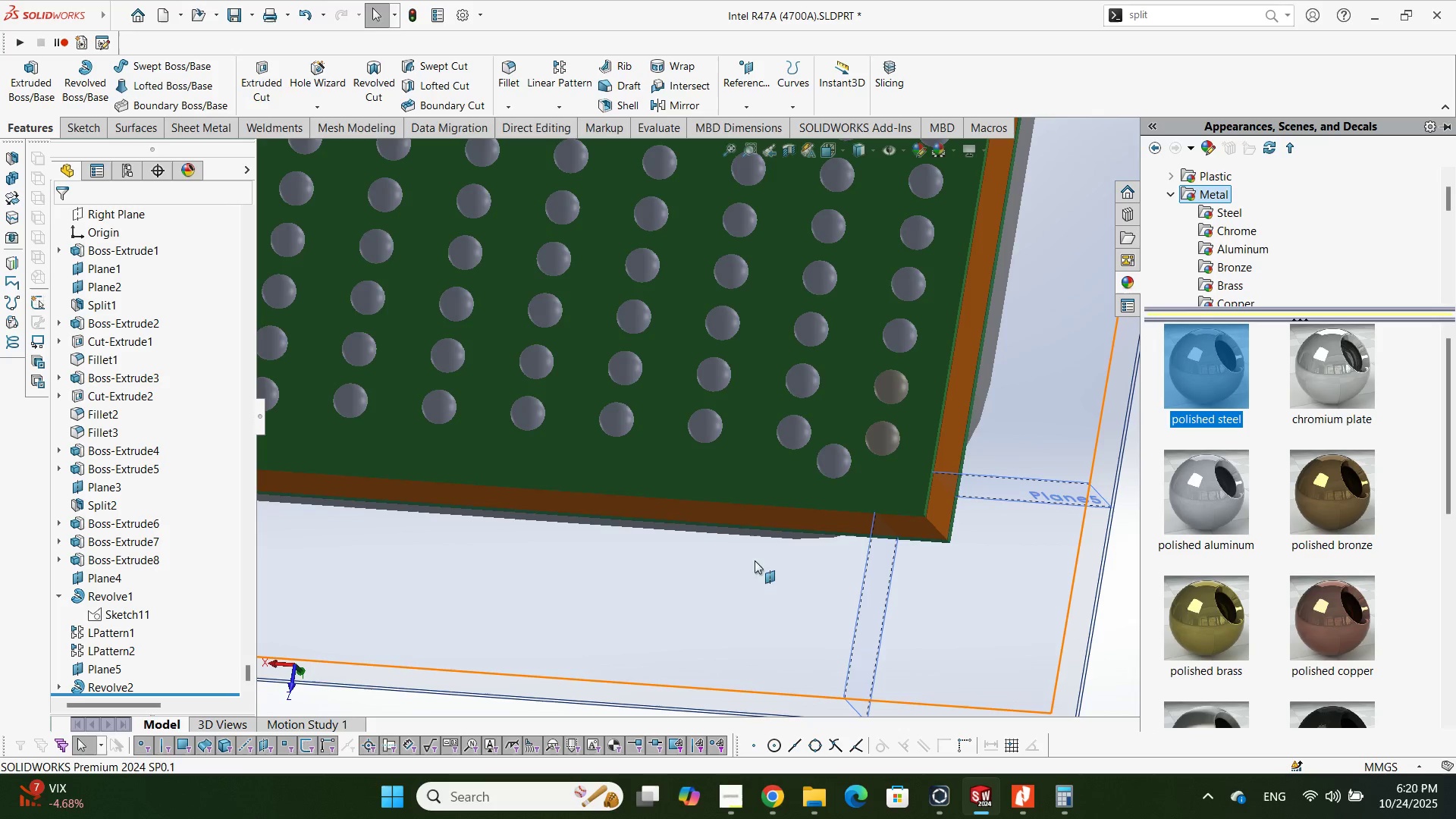 
scroll: coordinate [839, 436], scroll_direction: down, amount: 4.0